 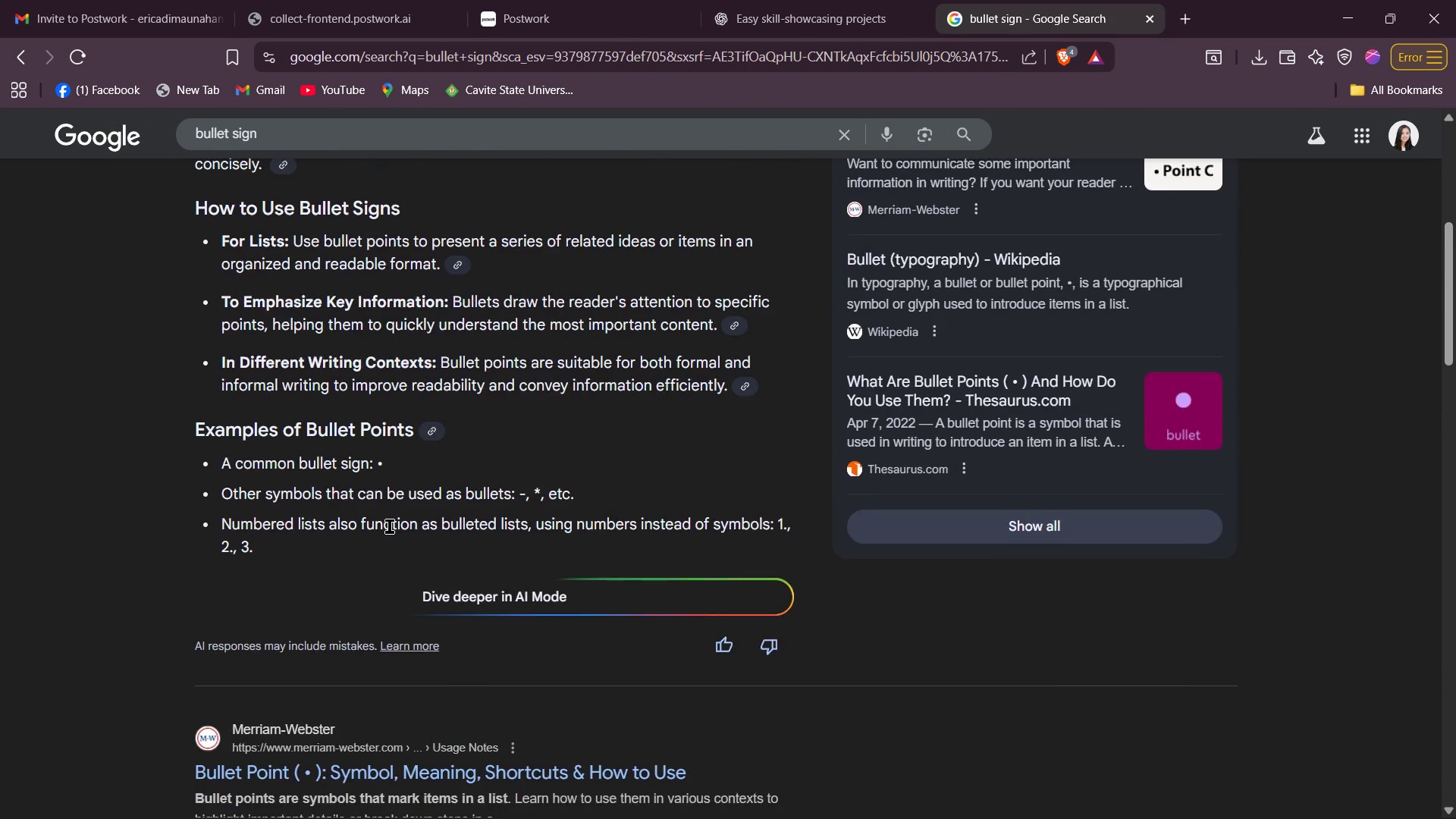 
key(Alt+AltLeft)
 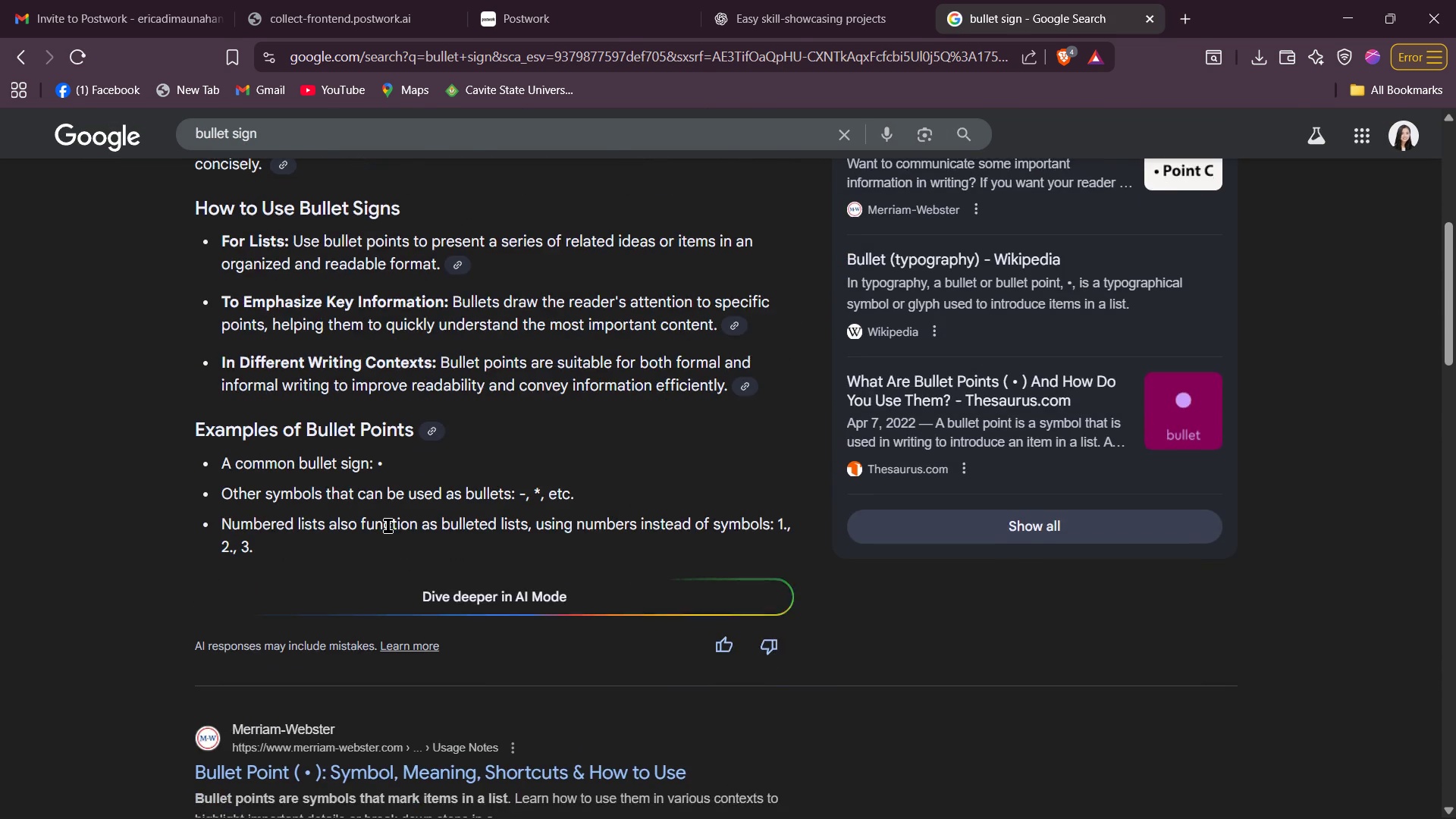 
key(Alt+Tab)
 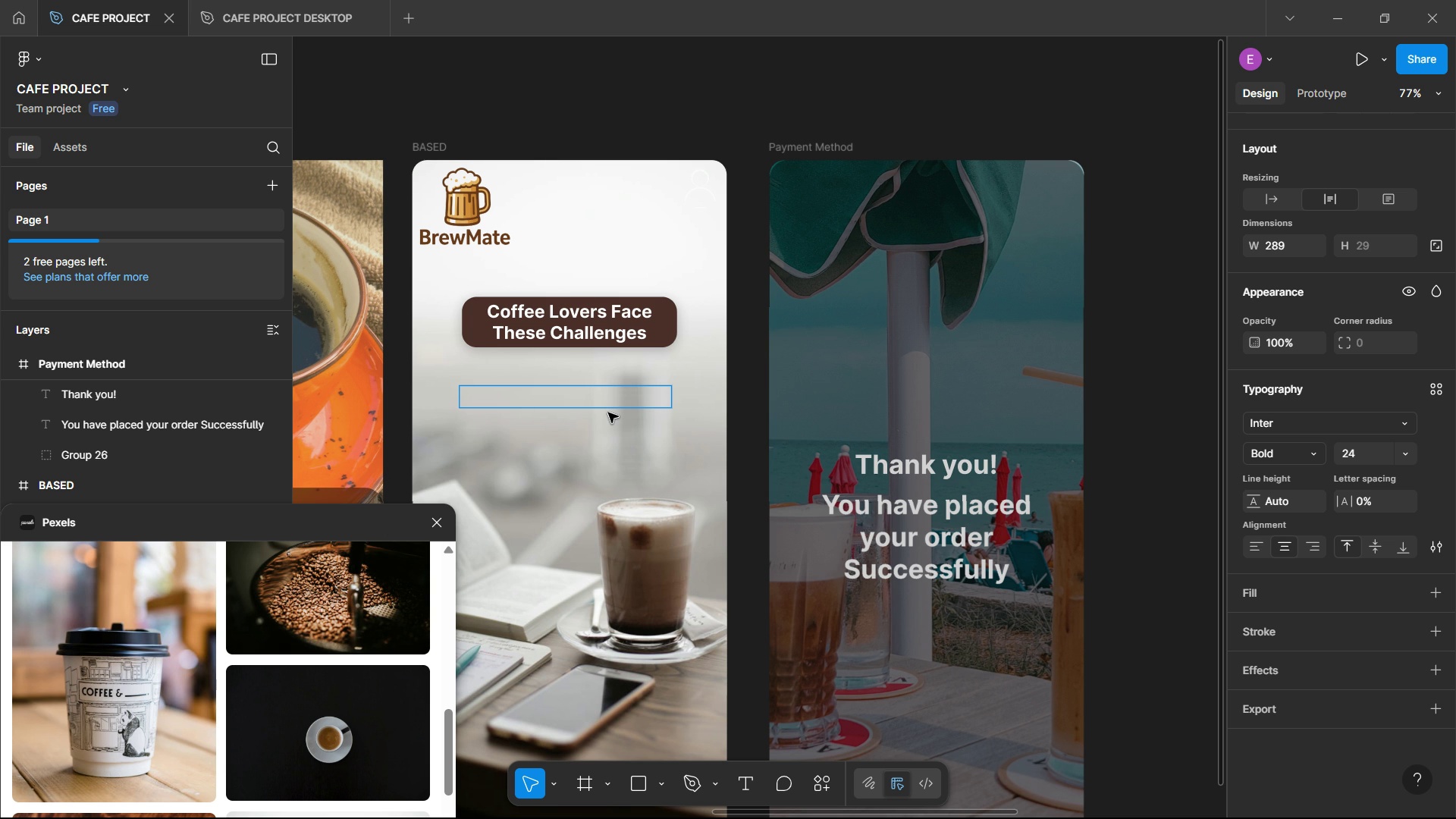 
key(1)
 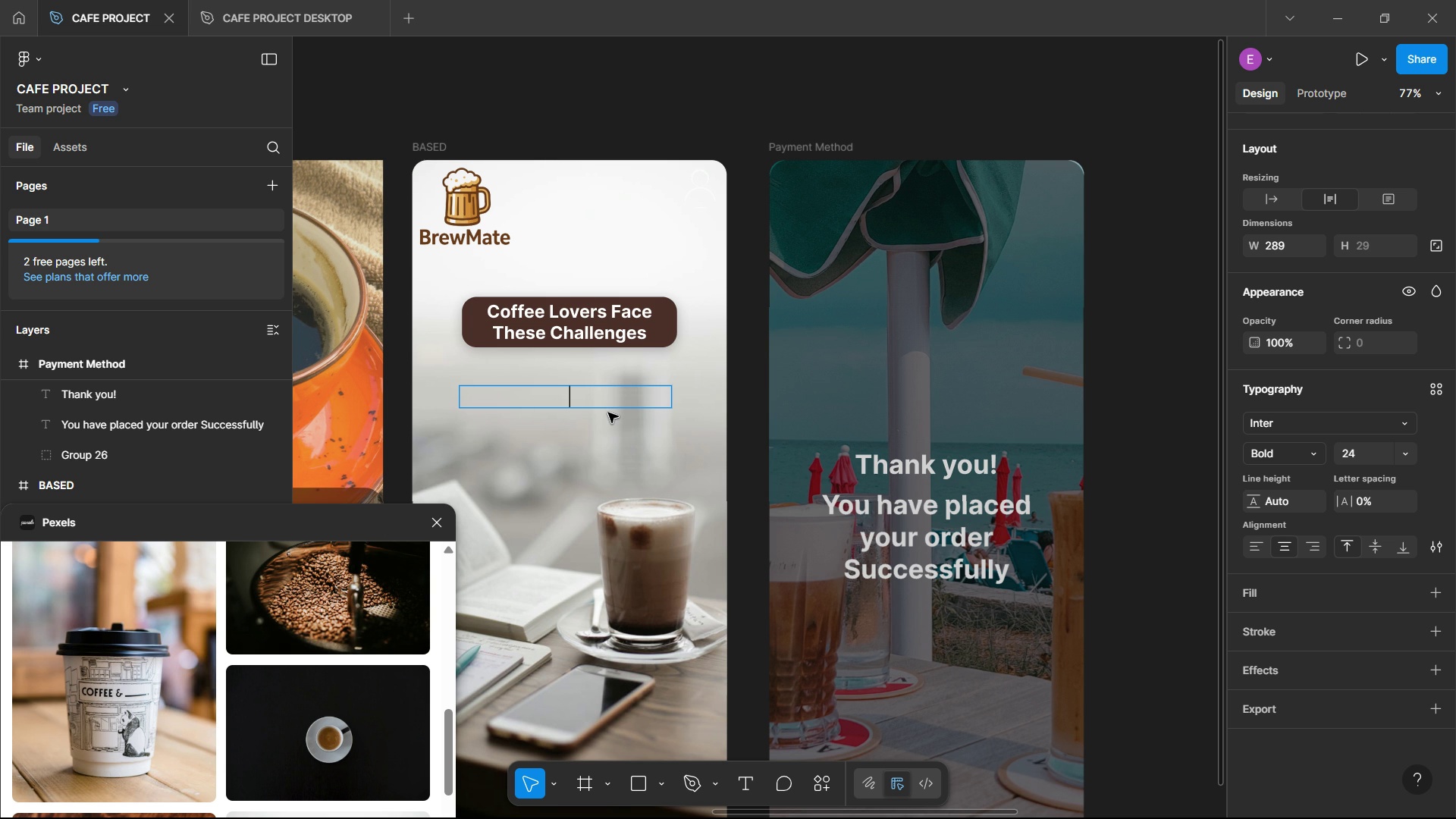 
key(Period)
 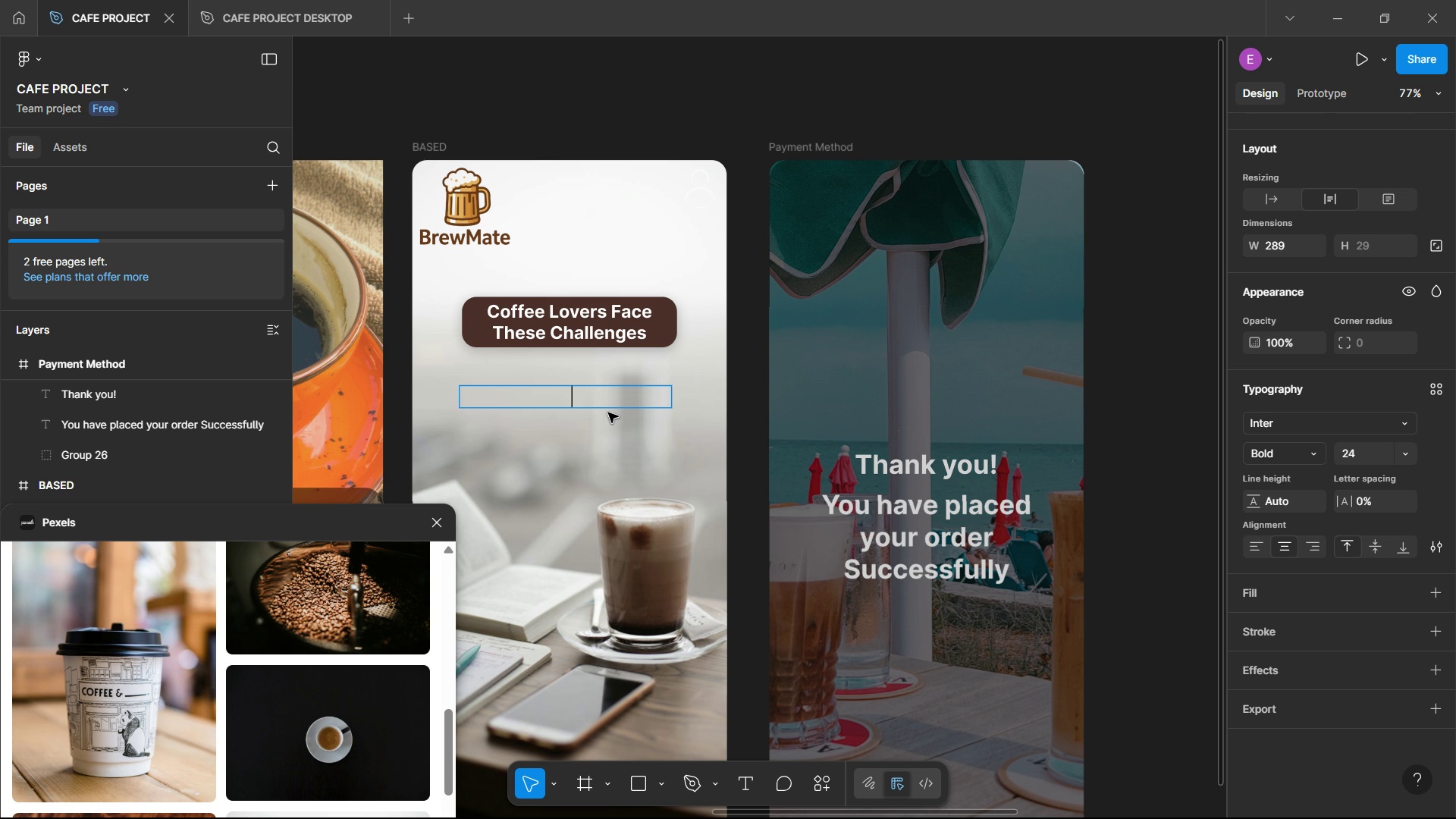 
key(Space)
 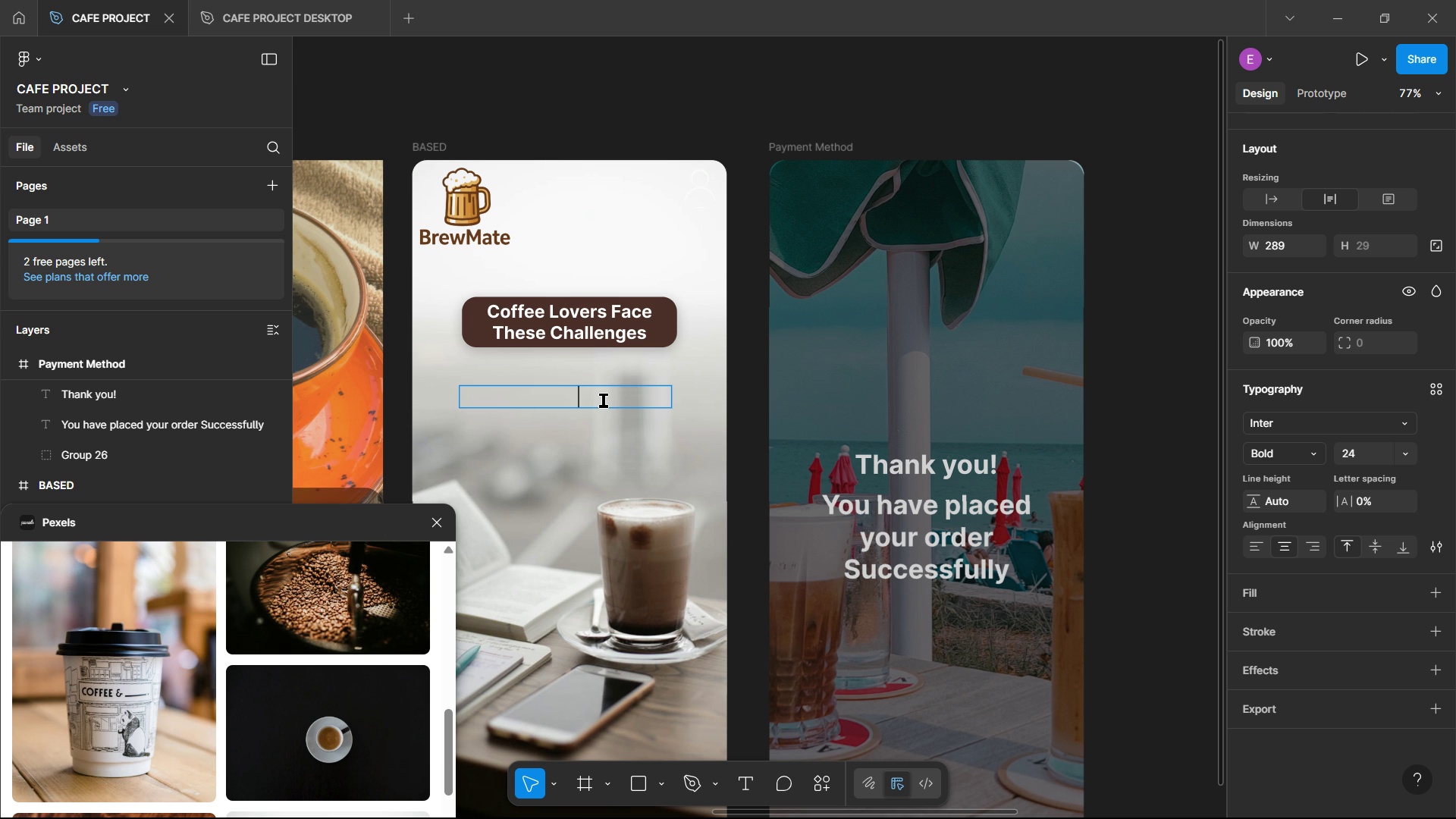 
double_click([603, 400])